 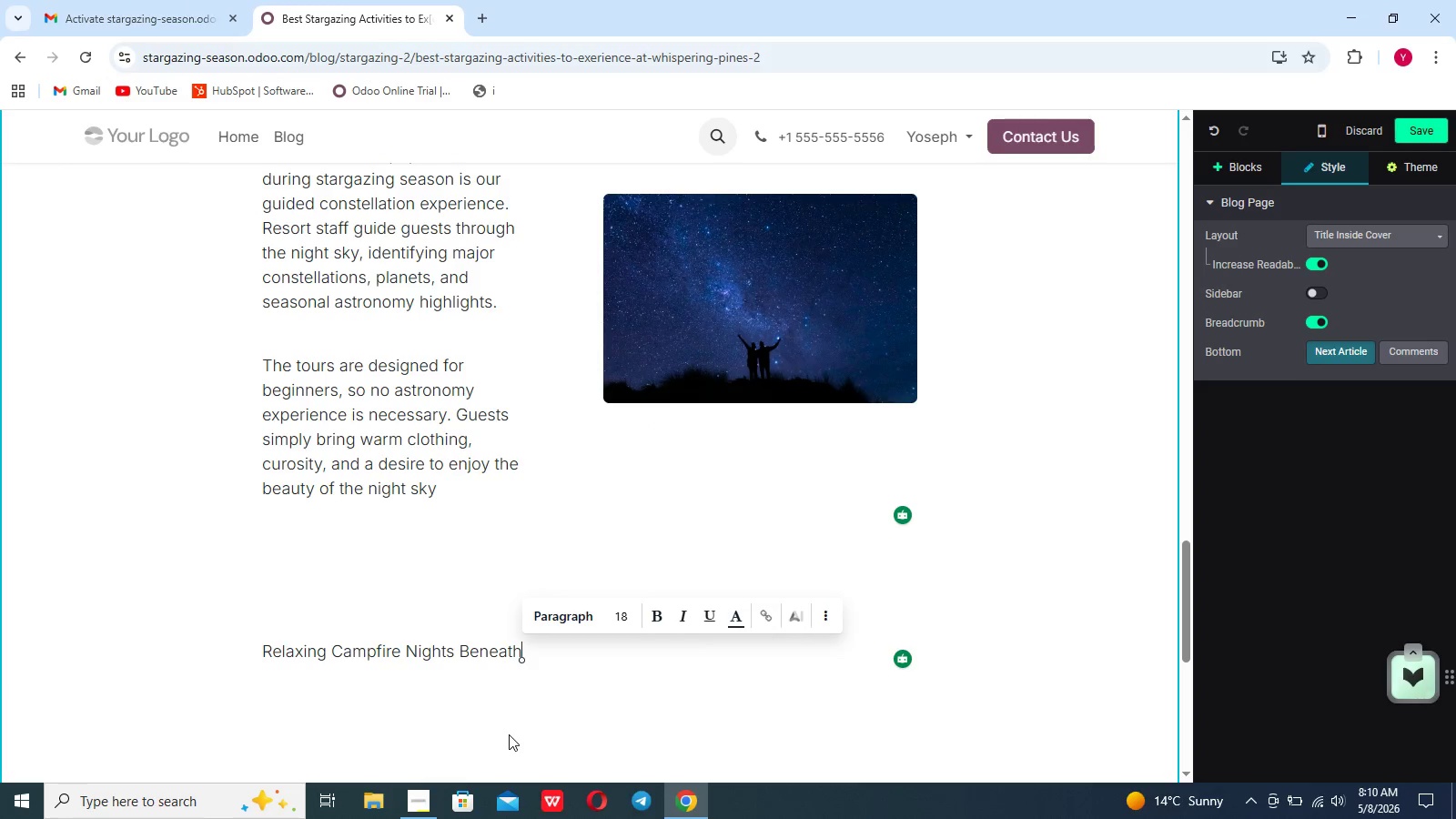 
hold_key(key=ShiftLeft, duration=0.31)
 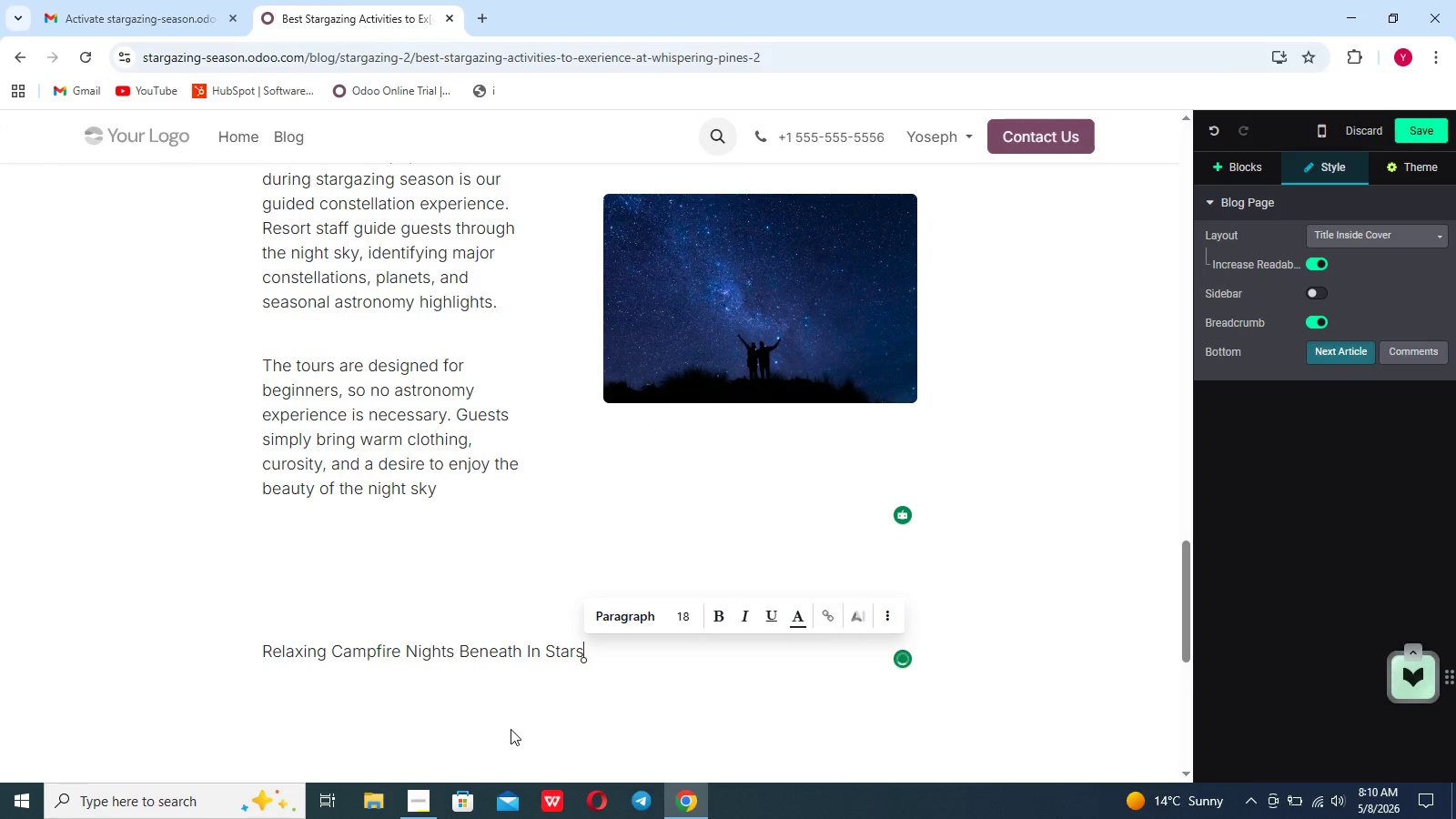 
left_click([511, 729])
 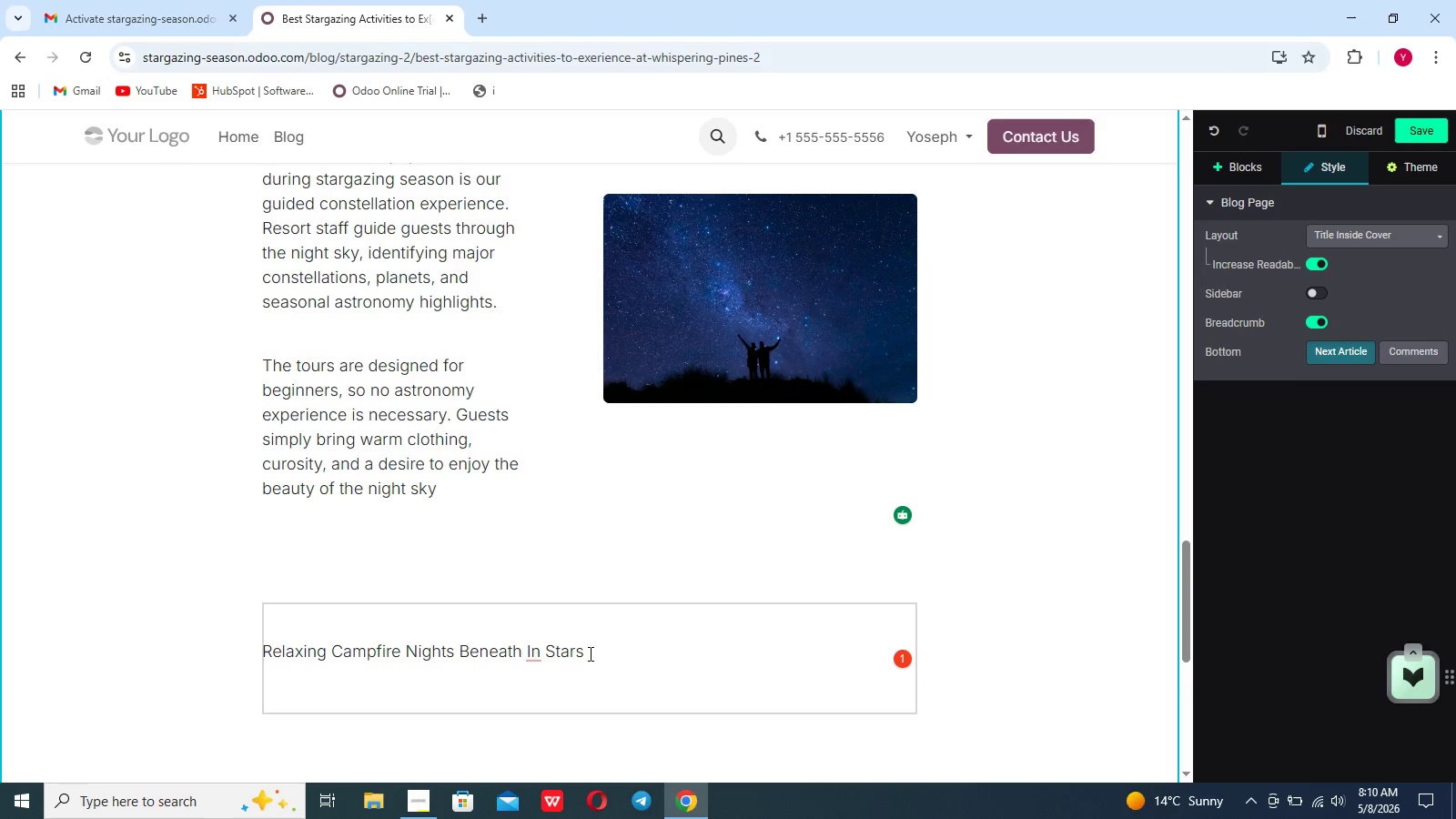 
left_click_drag(start_coordinate=[589, 652], to_coordinate=[248, 652])
 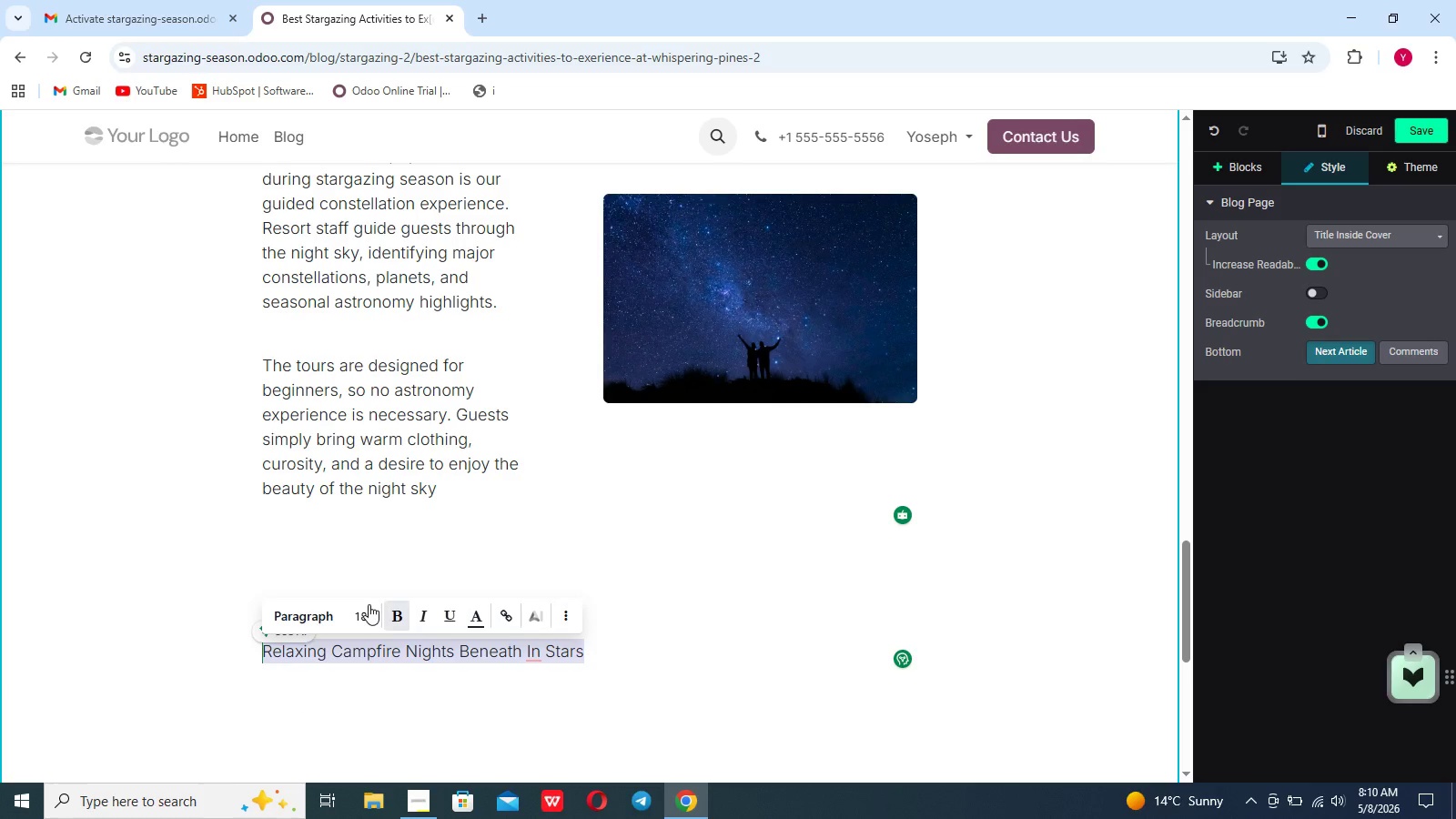 
mouse_move([328, 583])
 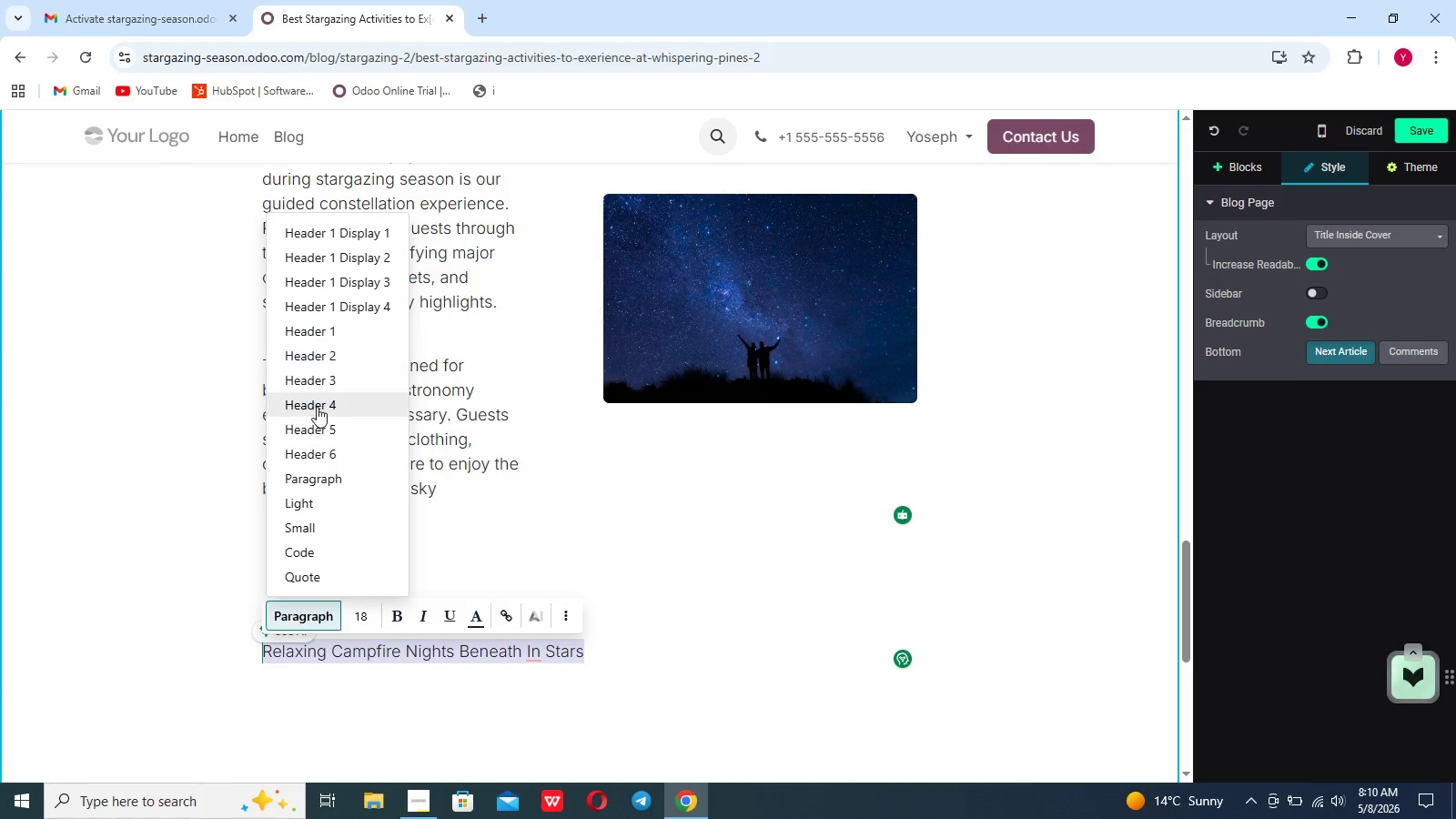 
left_click([317, 407])
 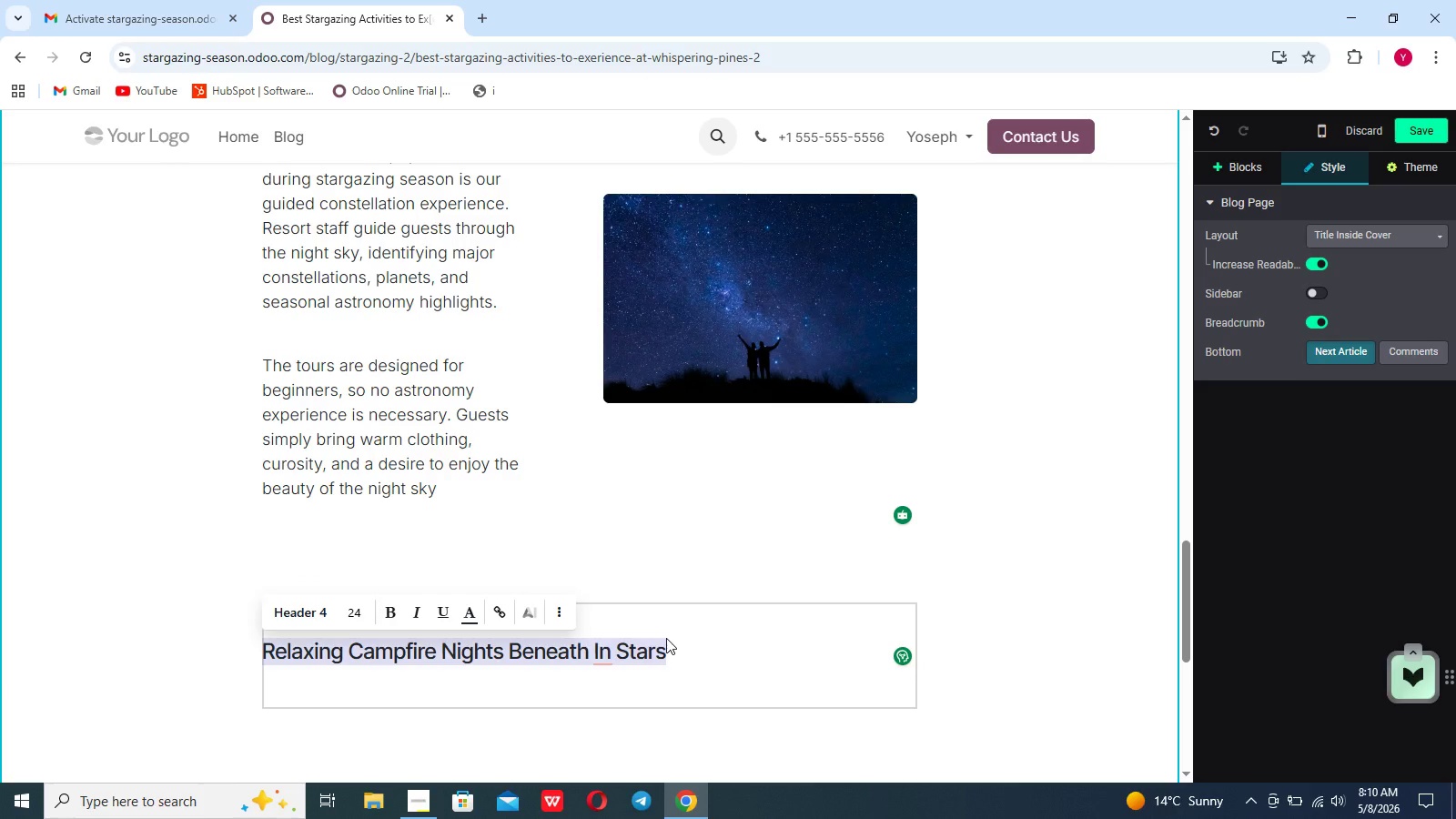 
mouse_move([609, 620])
 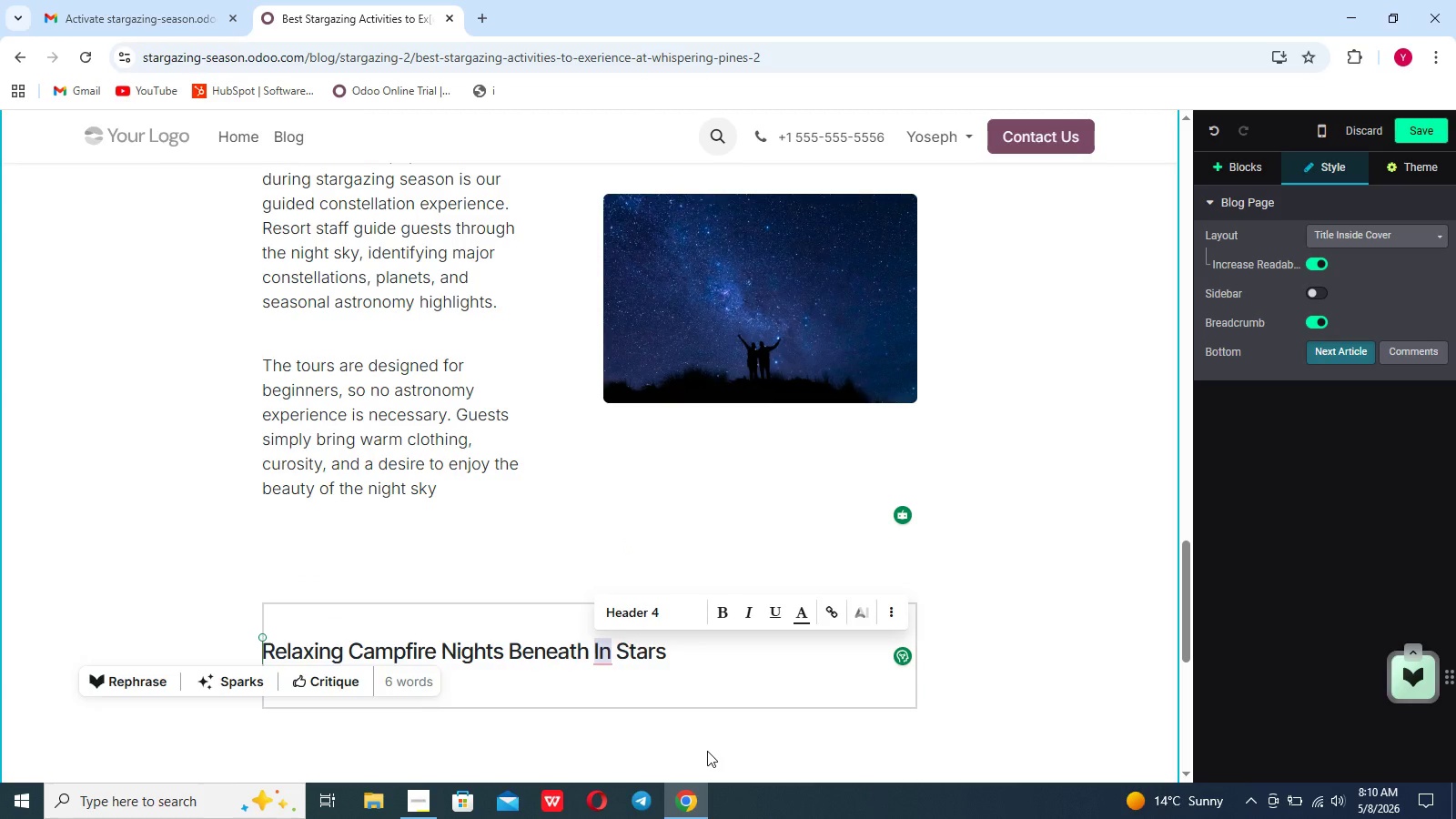 
left_click([703, 662])
 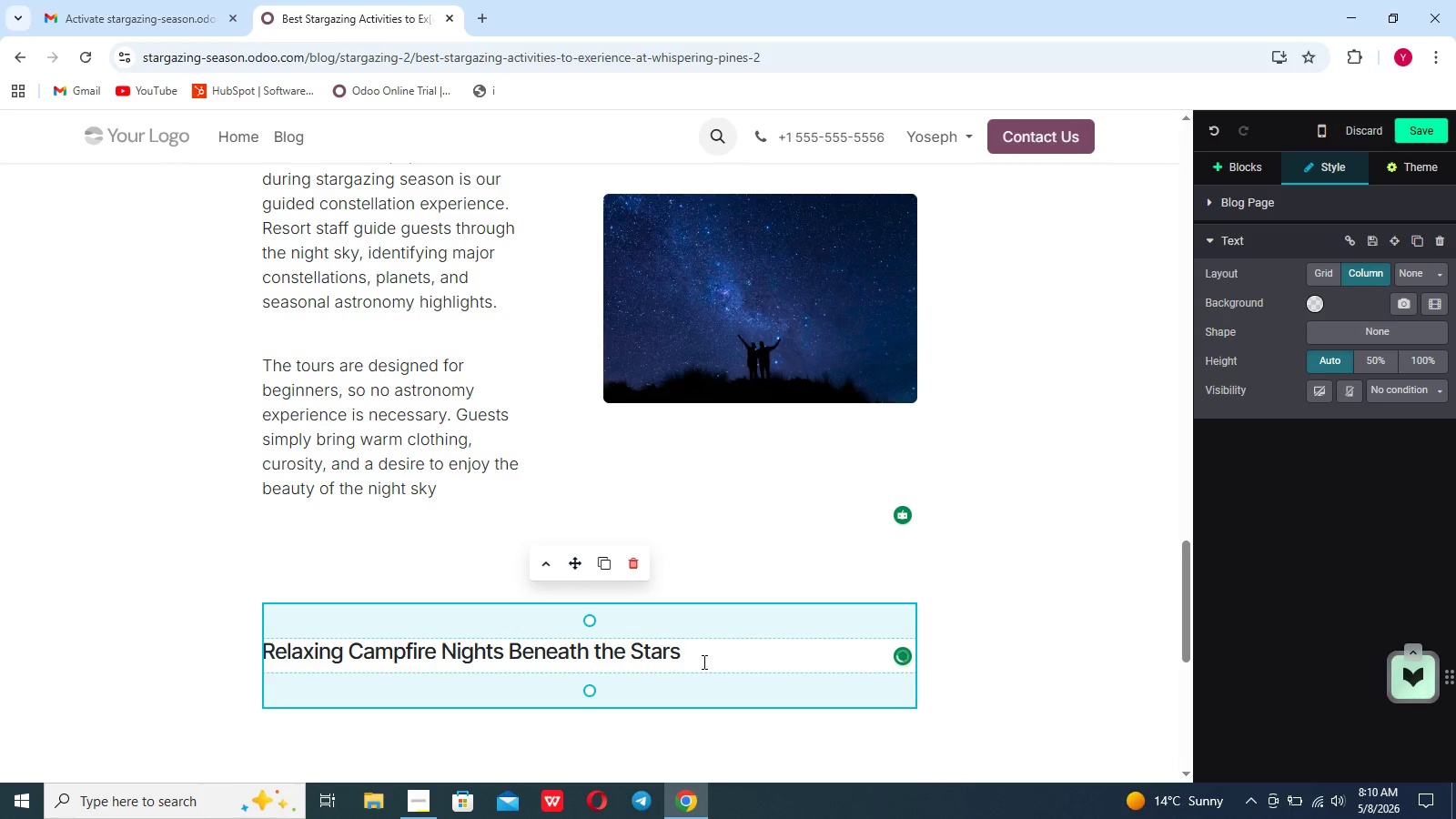 
key(Enter)
 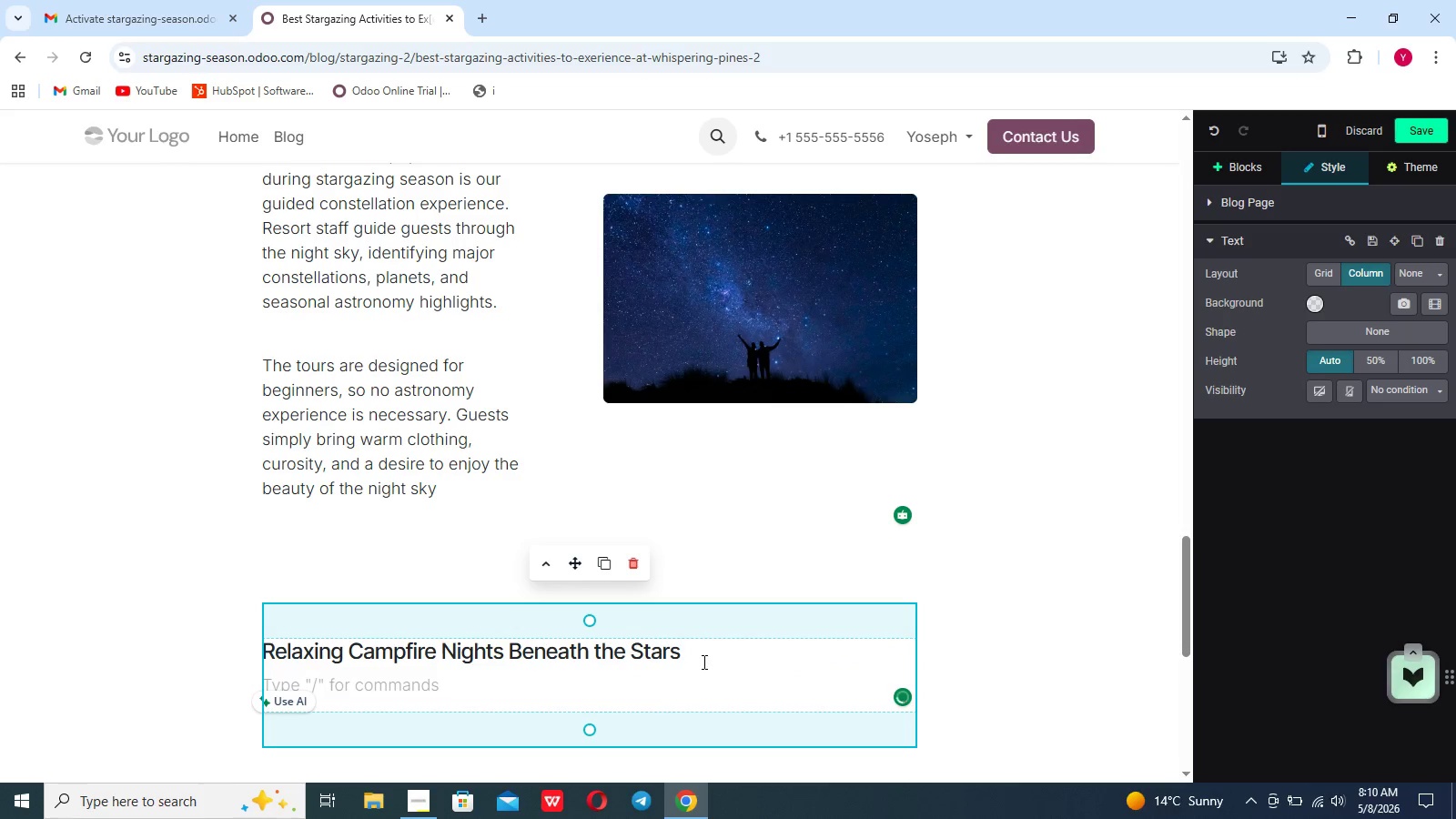 